 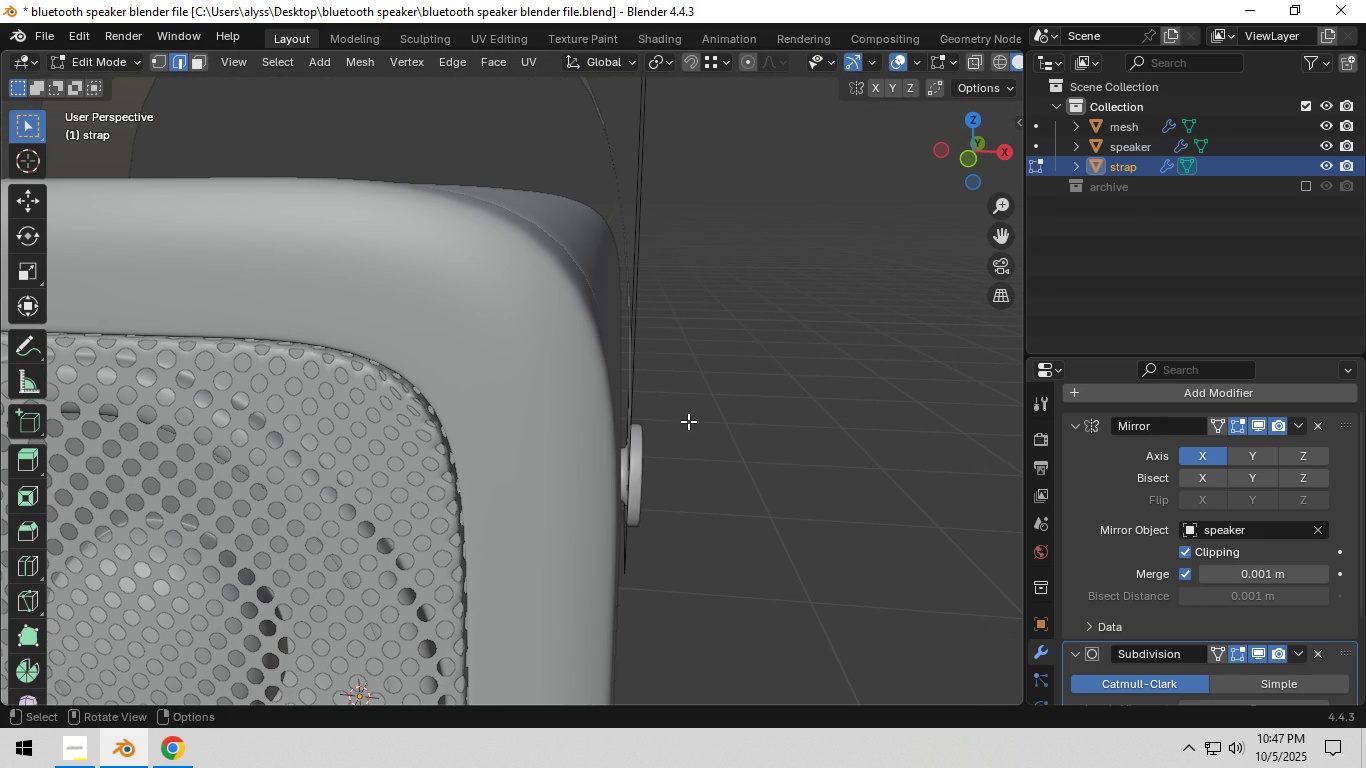 
left_click([1071, 421])
 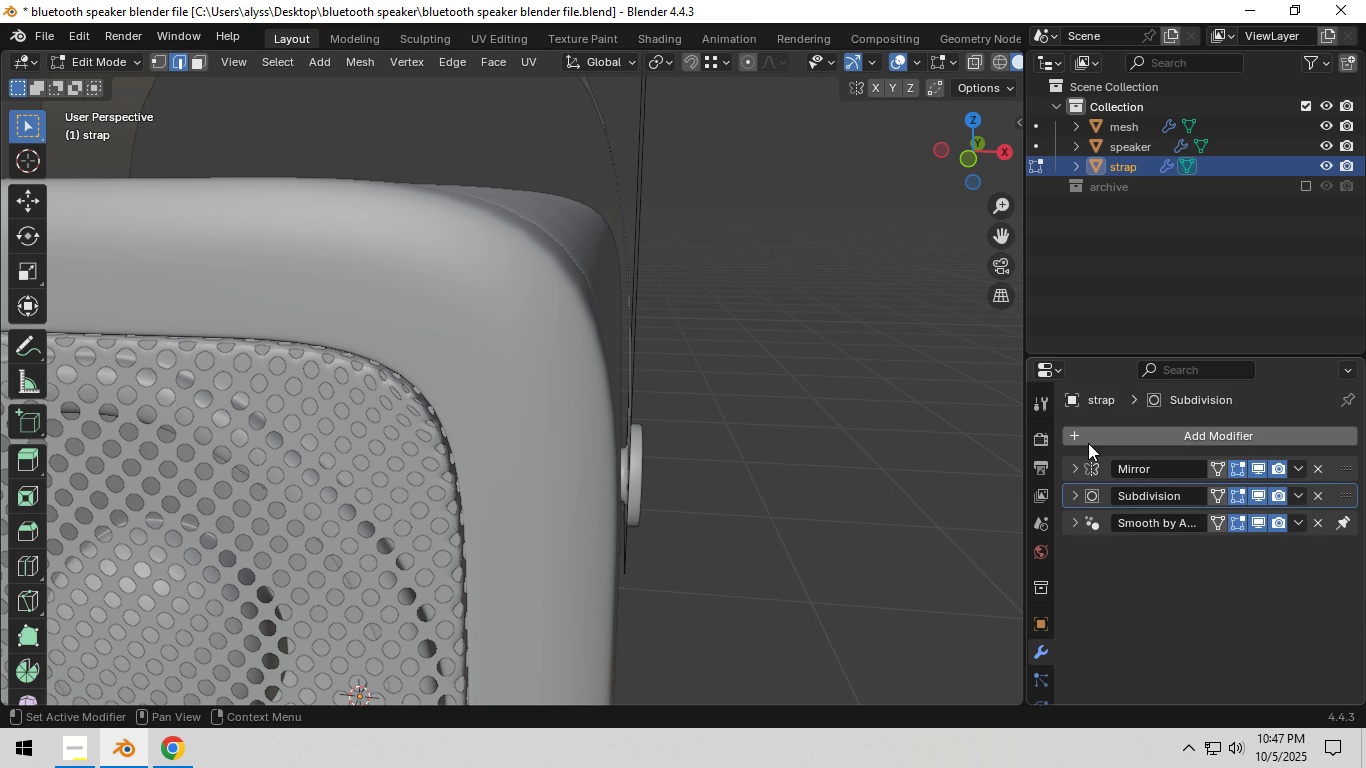 
left_click([1089, 442])
 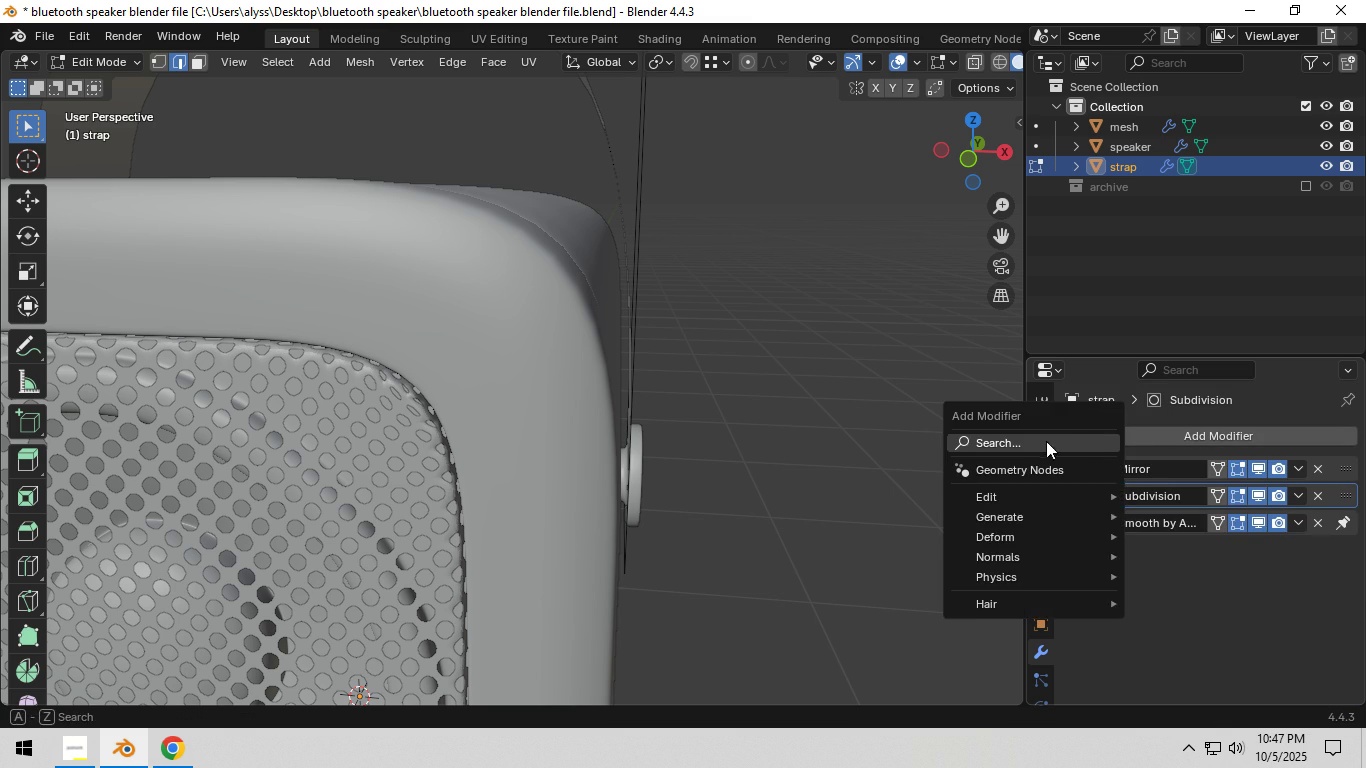 
left_click([1046, 441])
 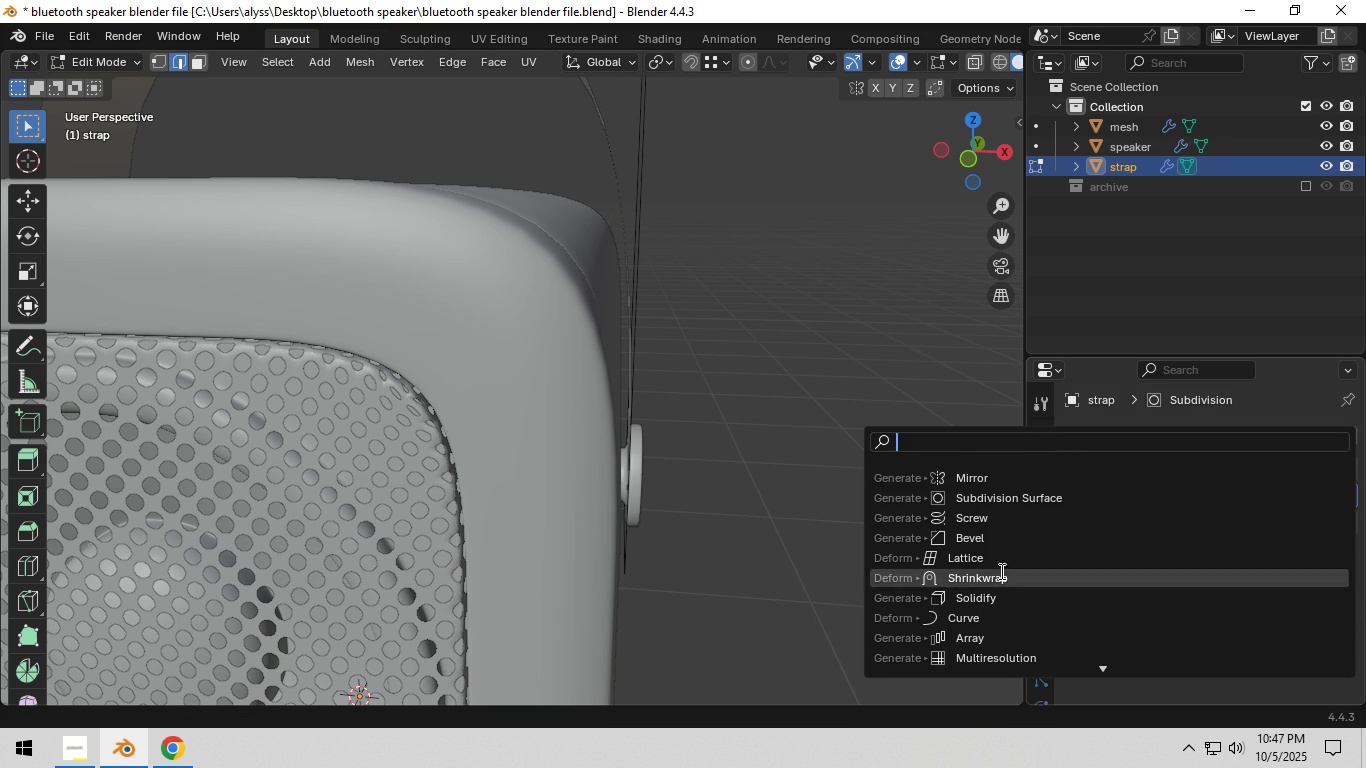 
left_click([991, 597])